 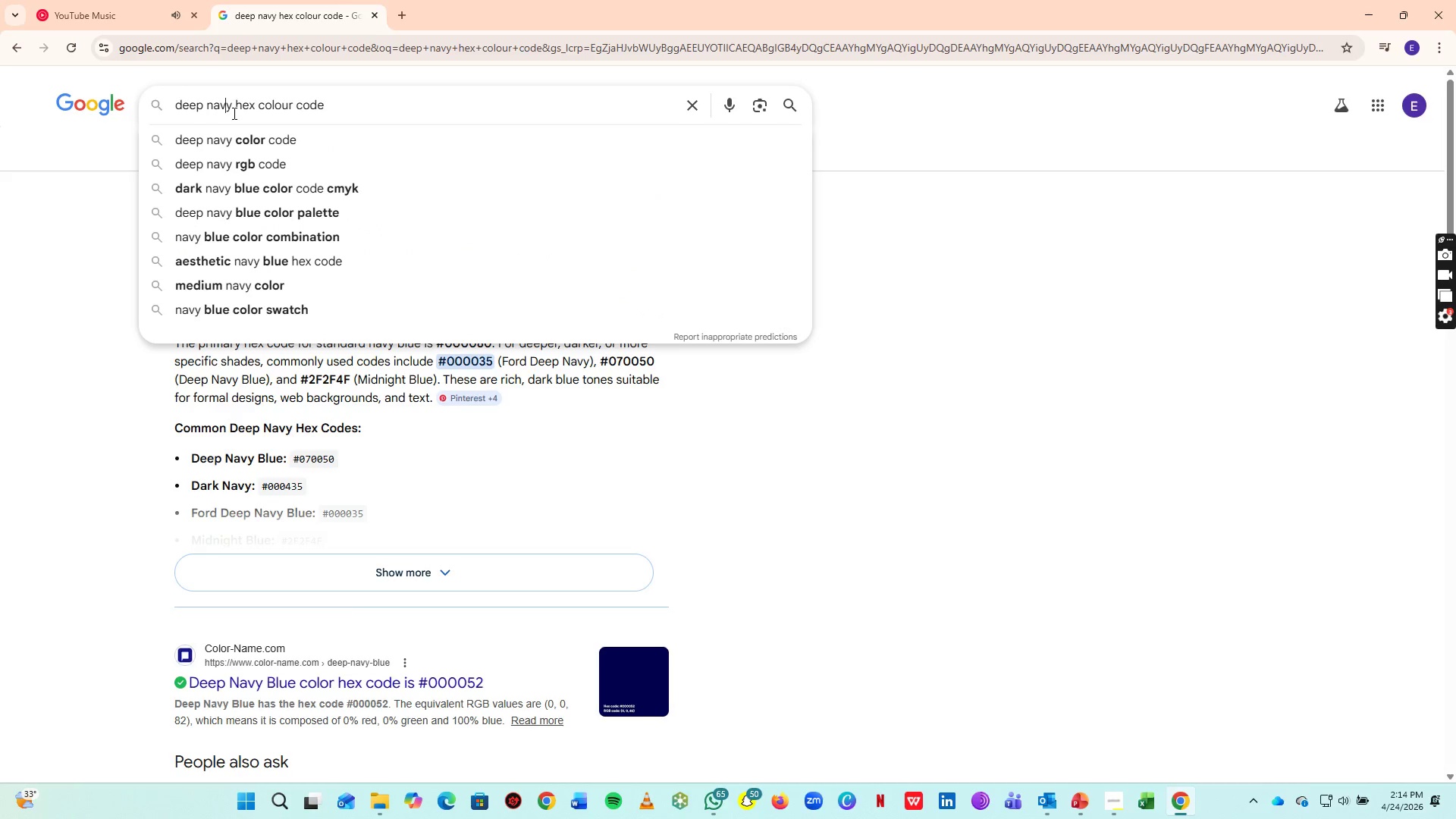 
key(ArrowRight)
 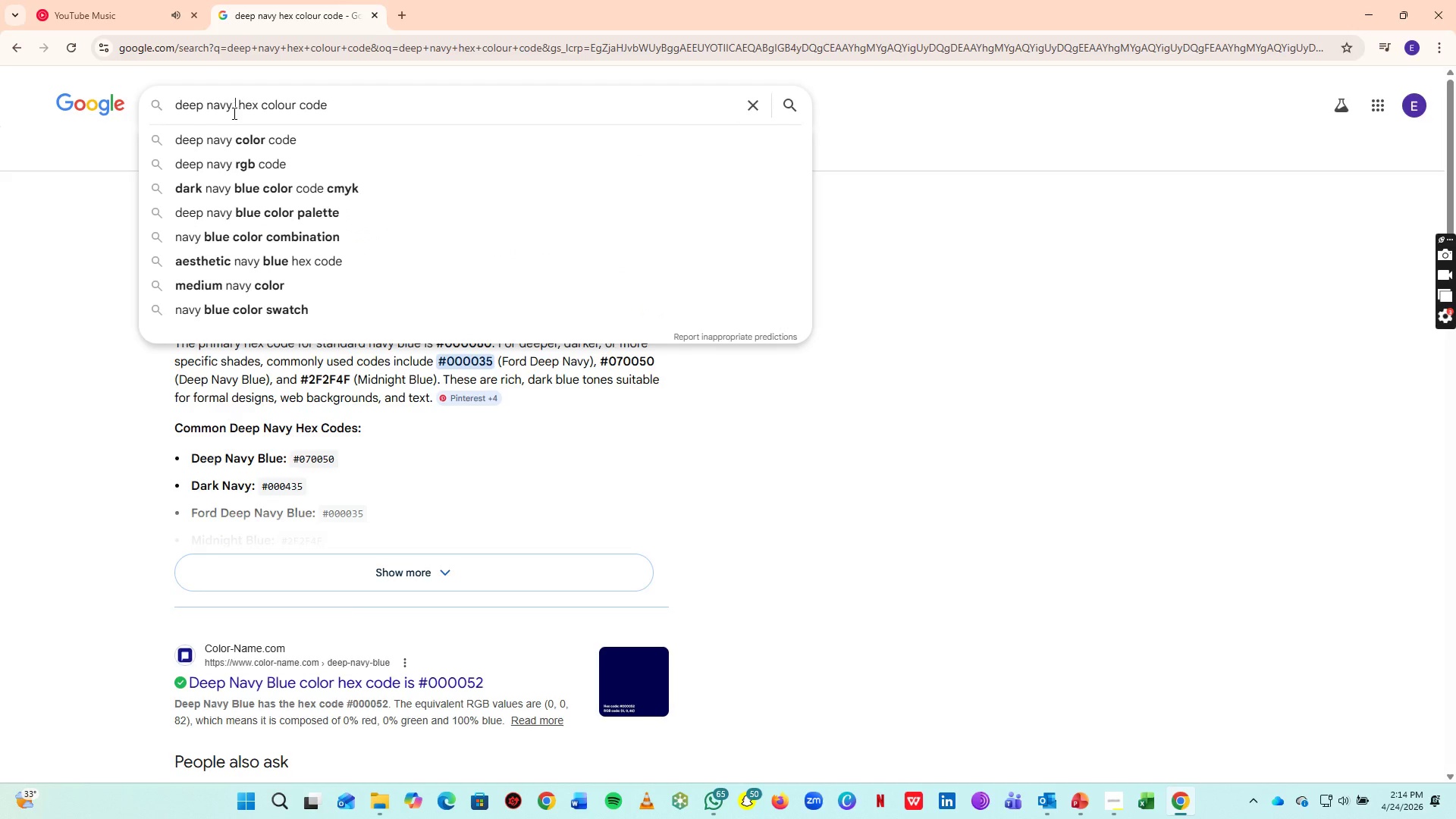 
type( blue)
 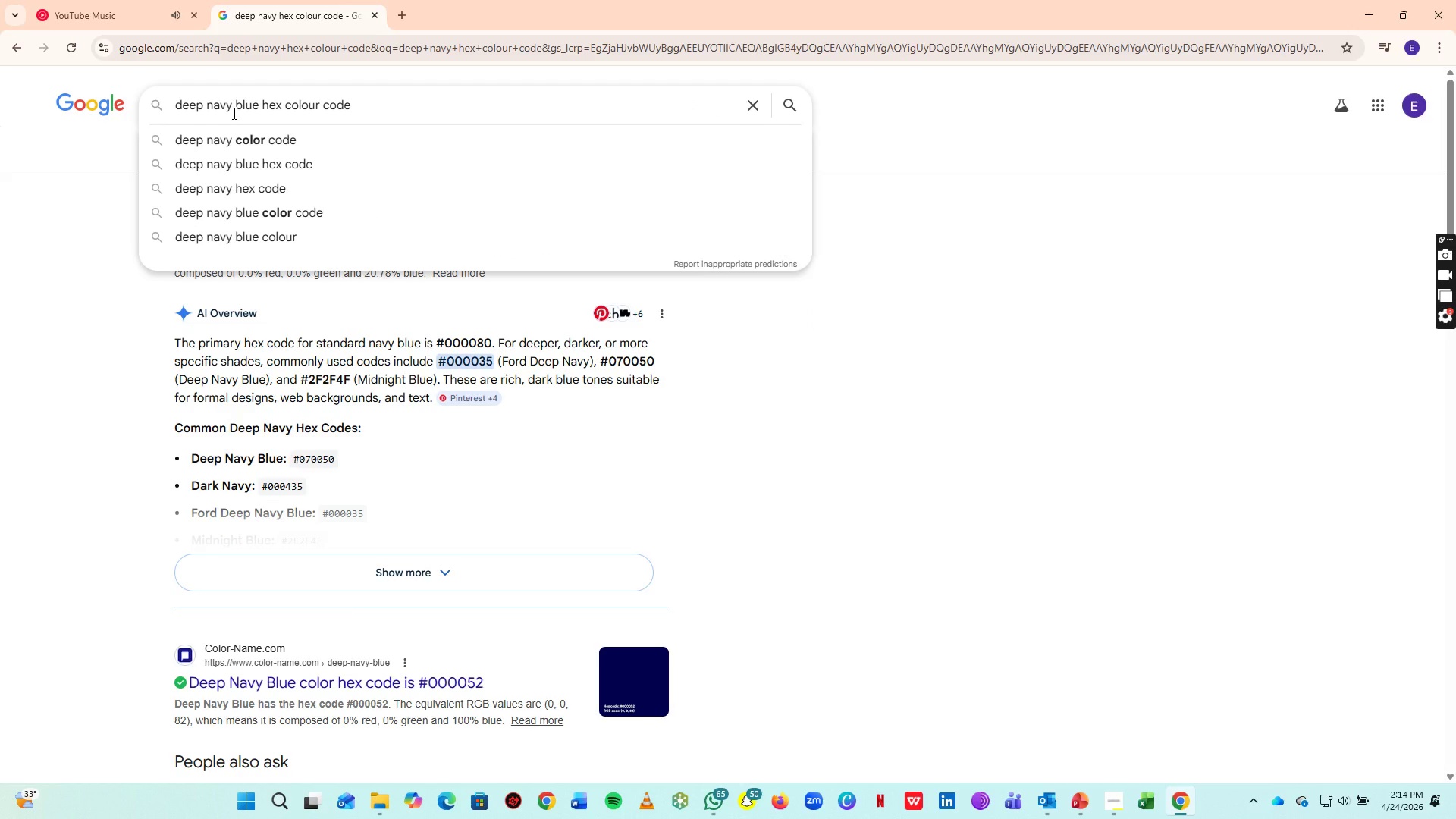 
key(Enter)
 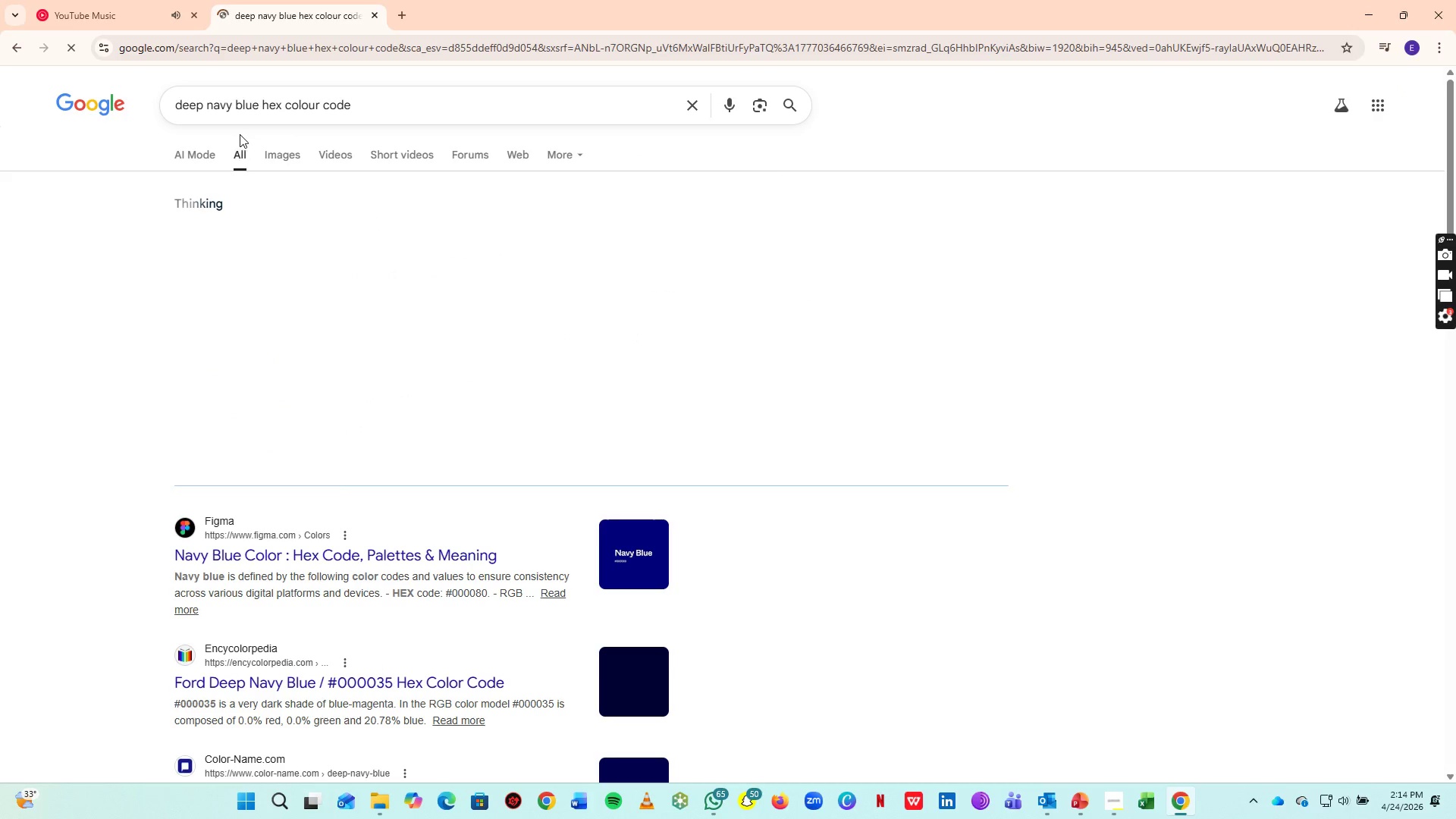 
mouse_move([356, 386])
 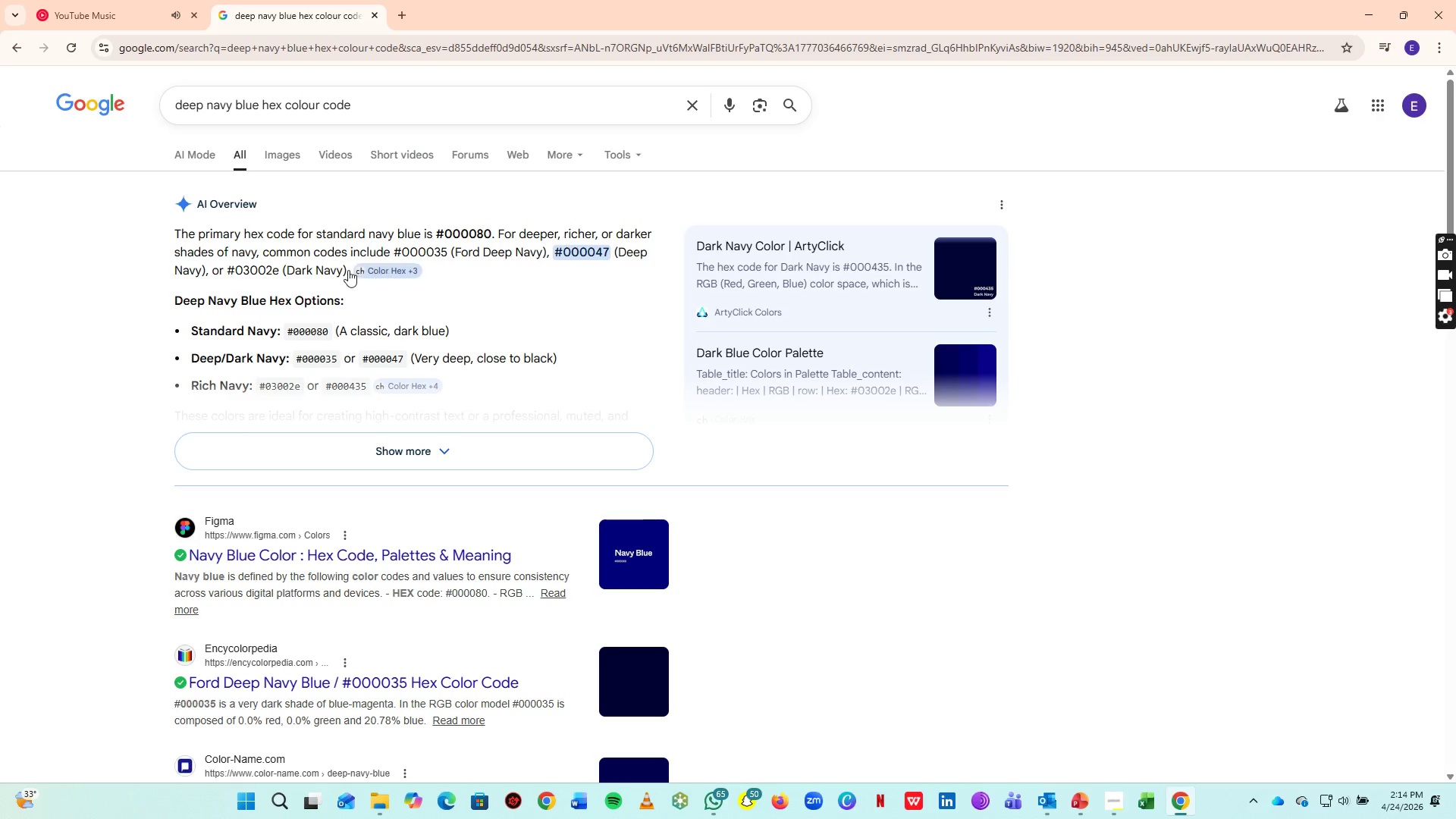 
wait(8.85)
 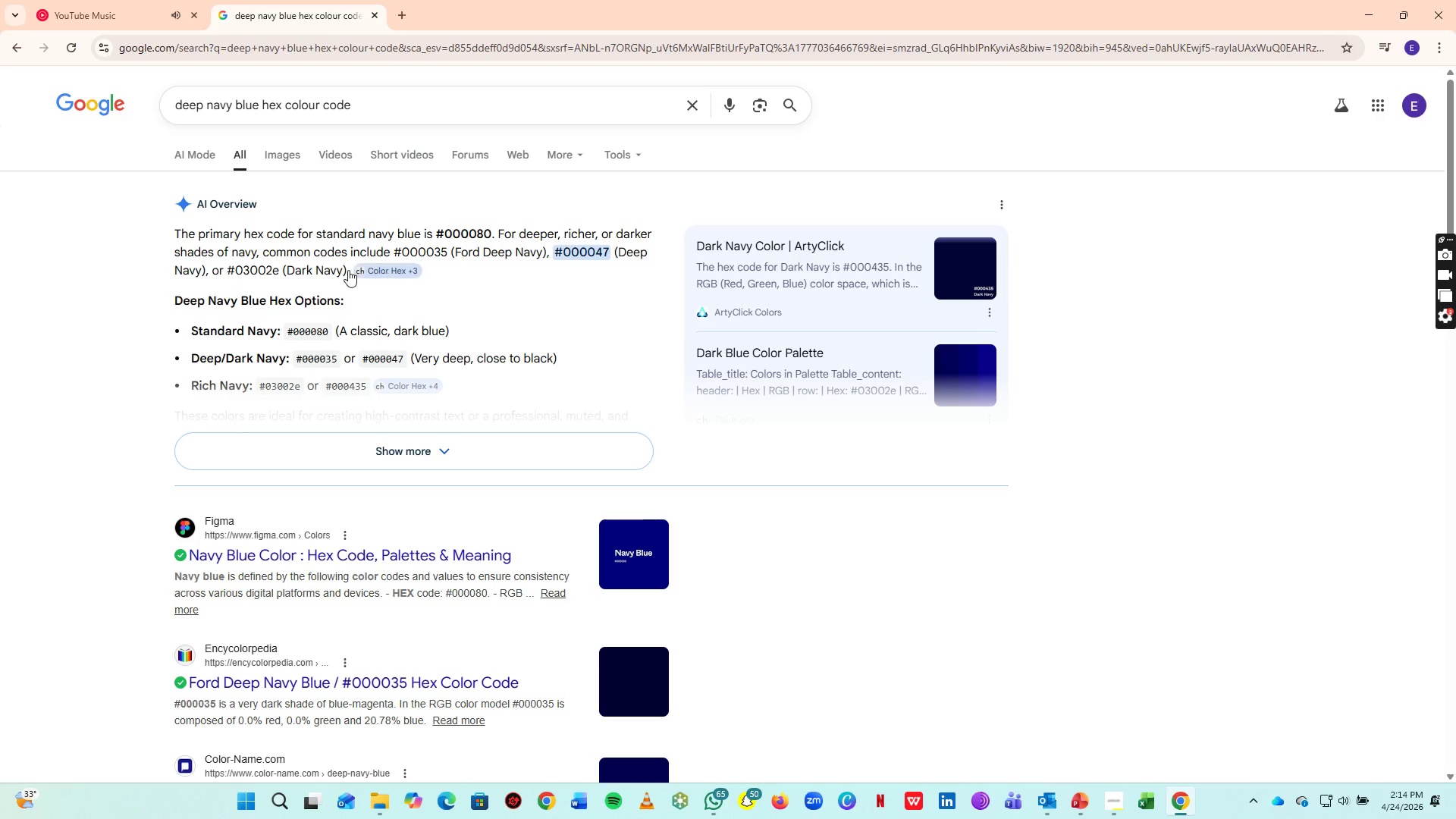 
left_click([403, 255])
 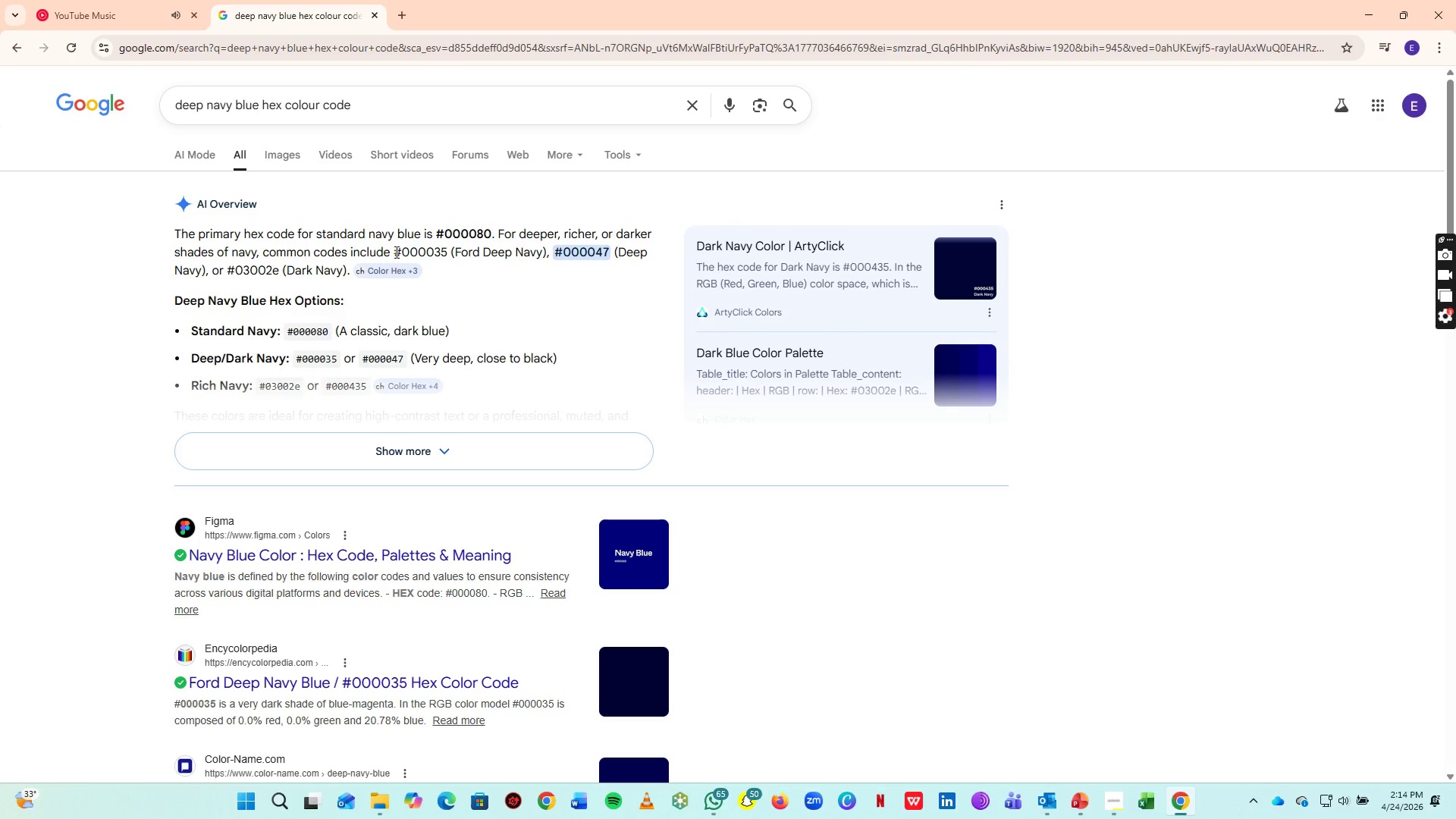 
left_click_drag(start_coordinate=[393, 252], to_coordinate=[446, 257])
 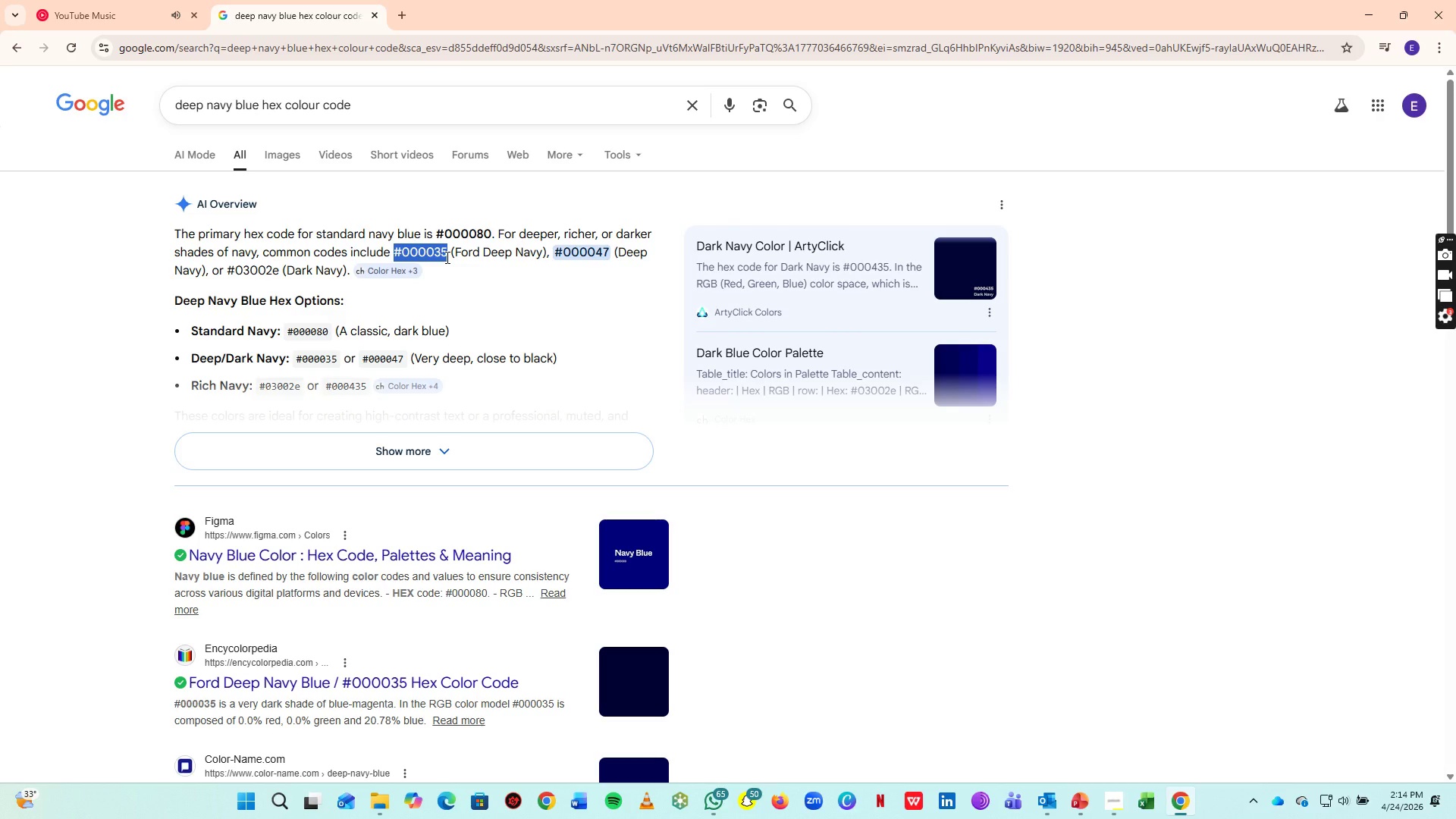 
key(Control+C)
 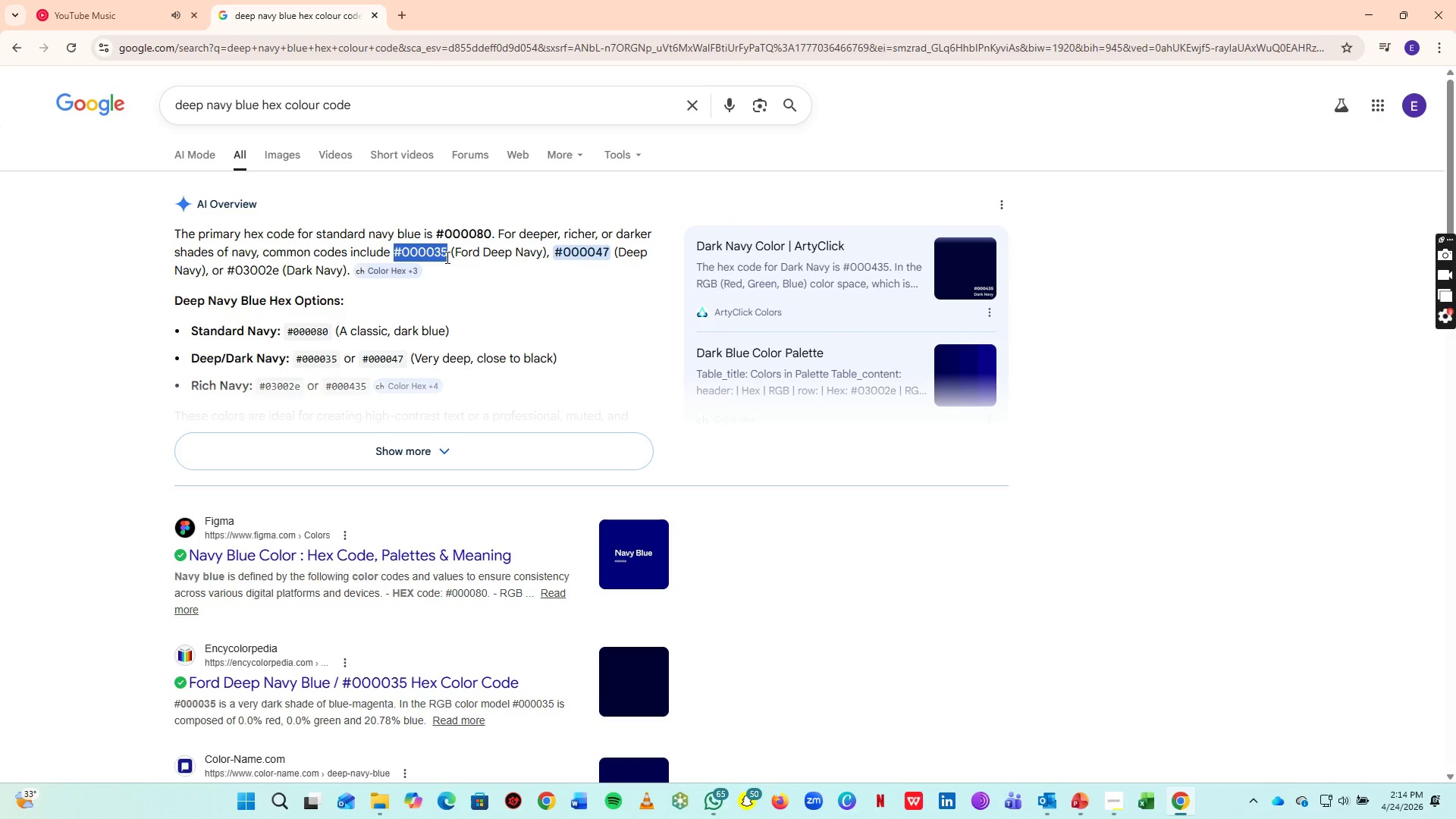 
key(Control+C)
 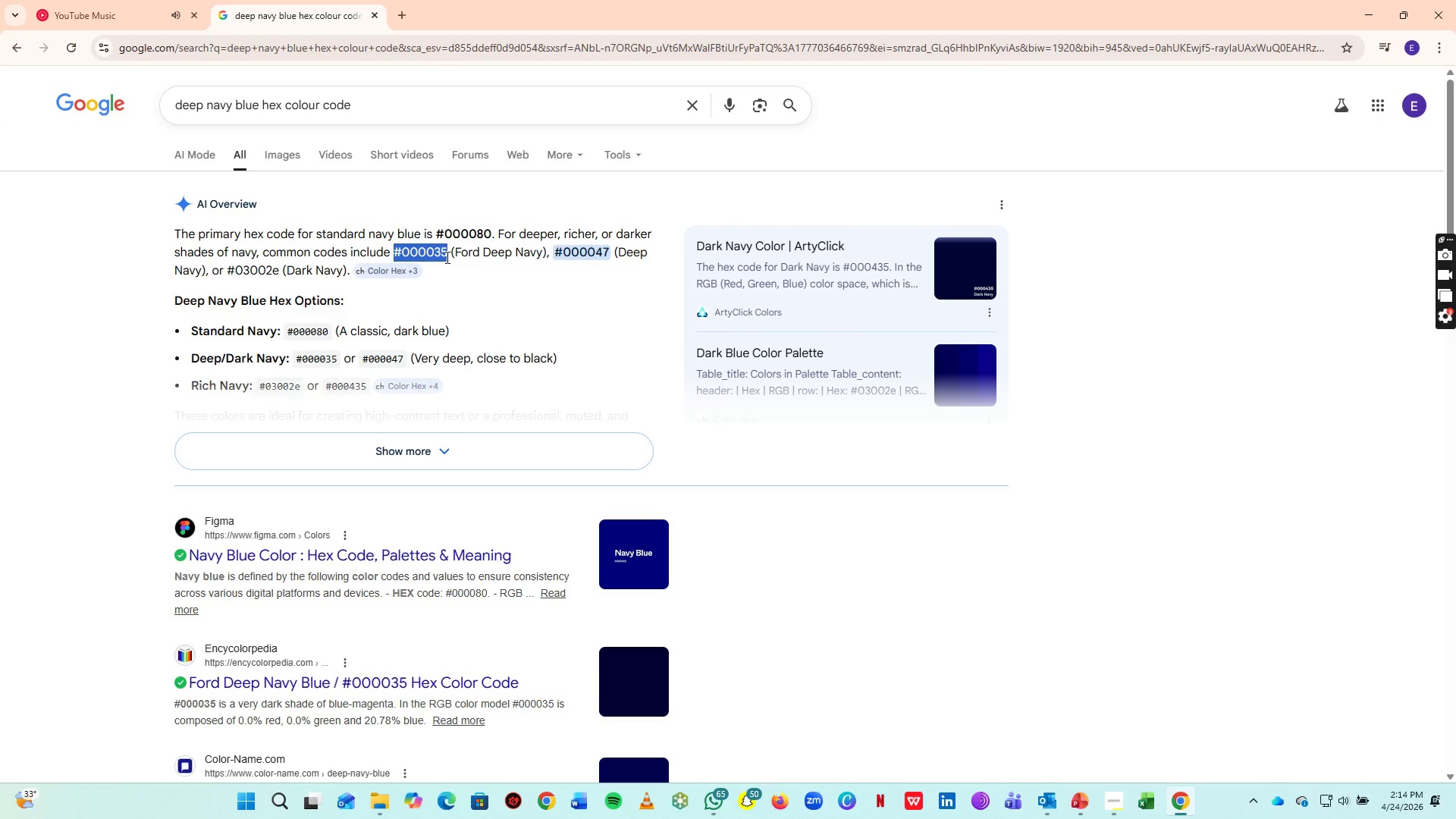 
key(Alt+Tab)
 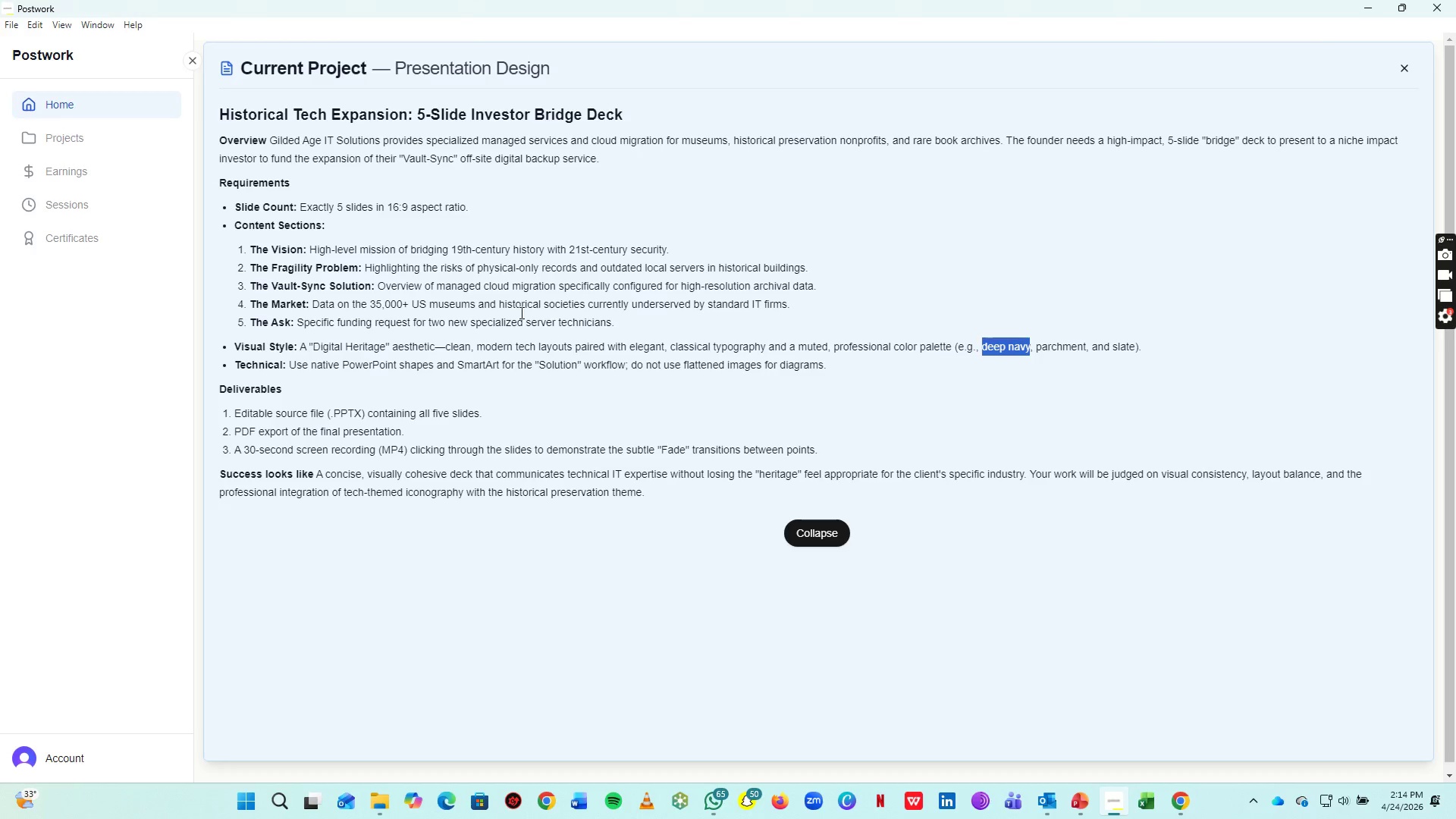 
key(Alt+Tab)
 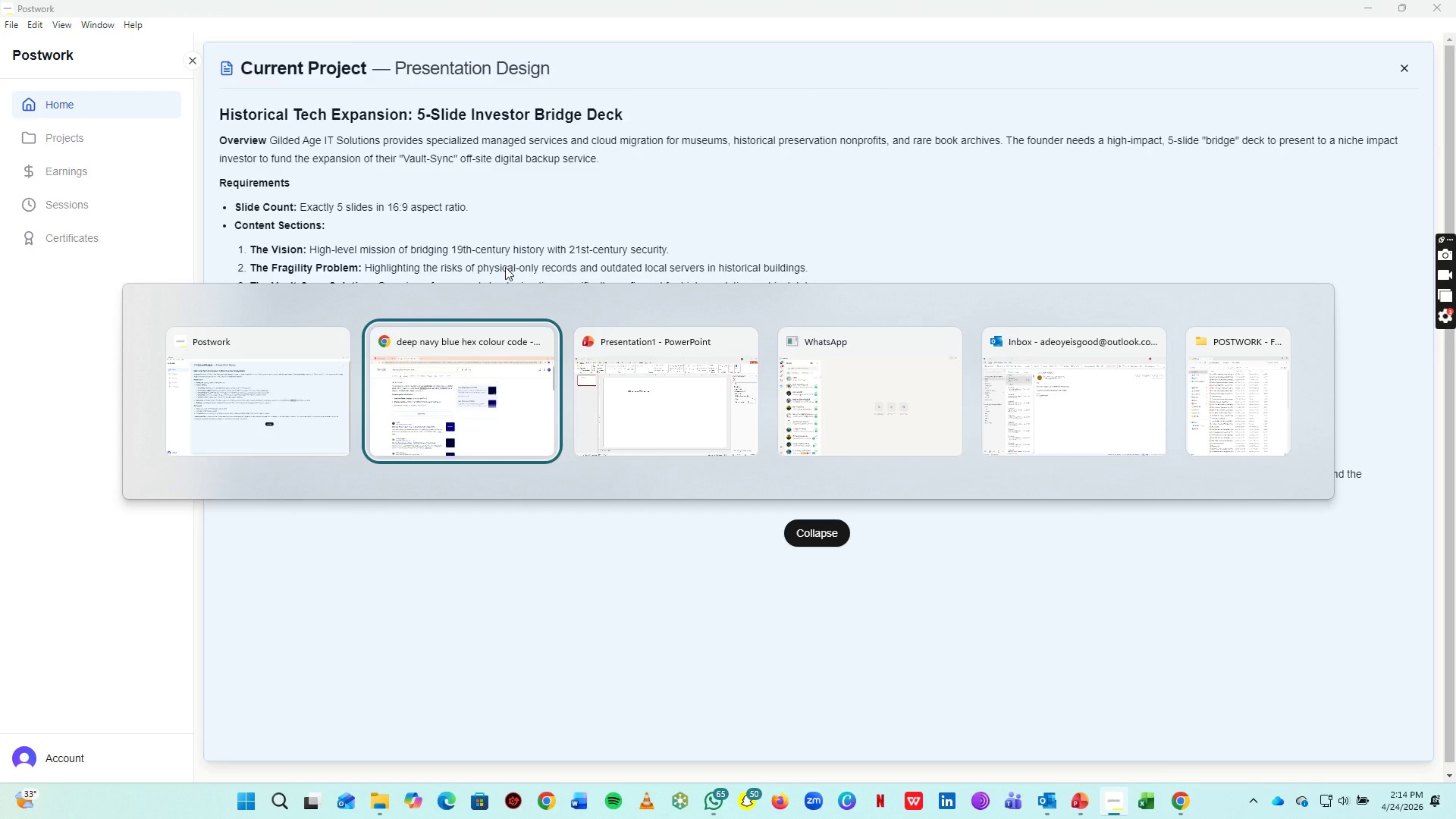 
key(Alt+Tab)
 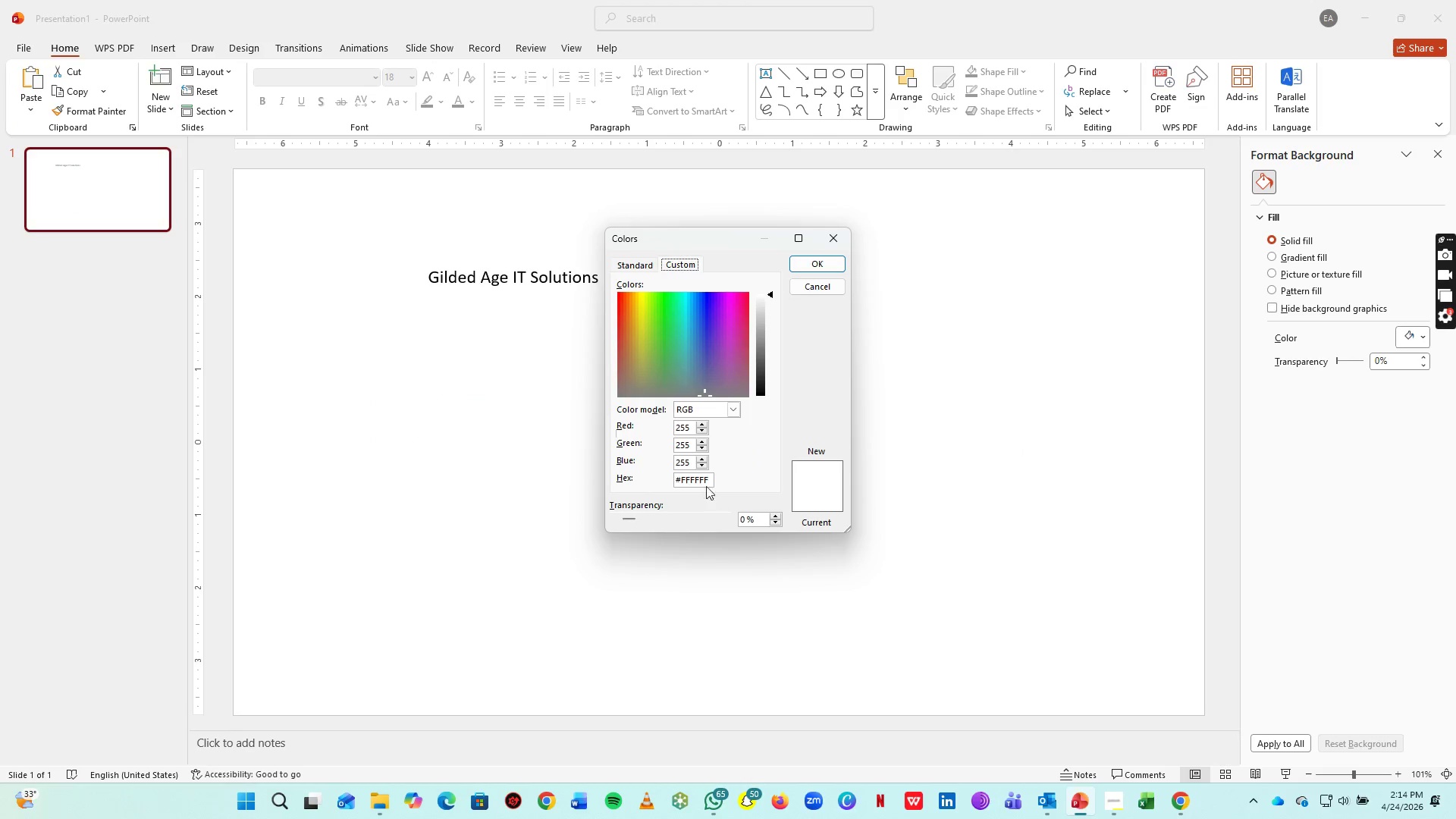 
left_click([706, 481])
 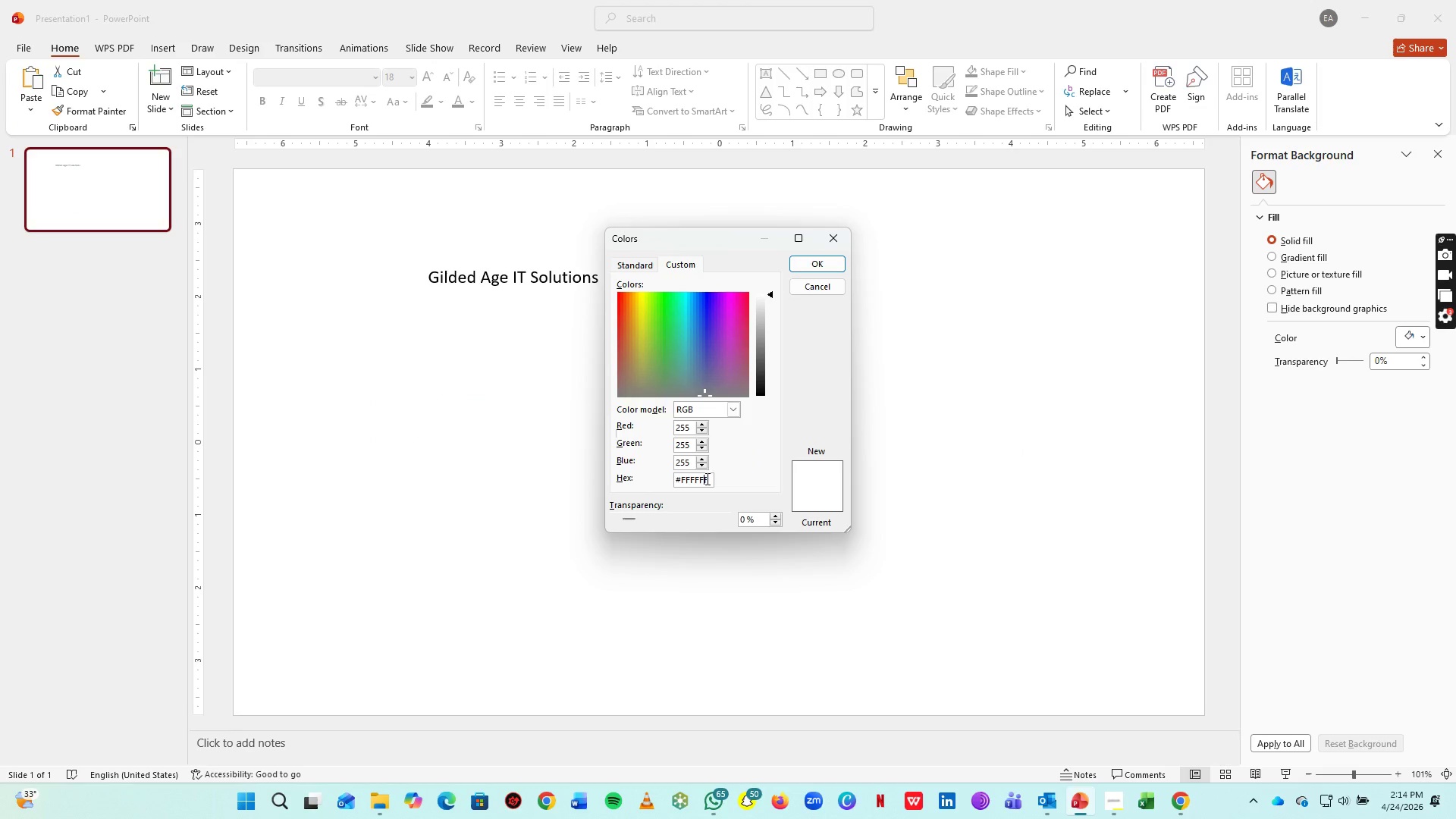 
key(Control+A)
 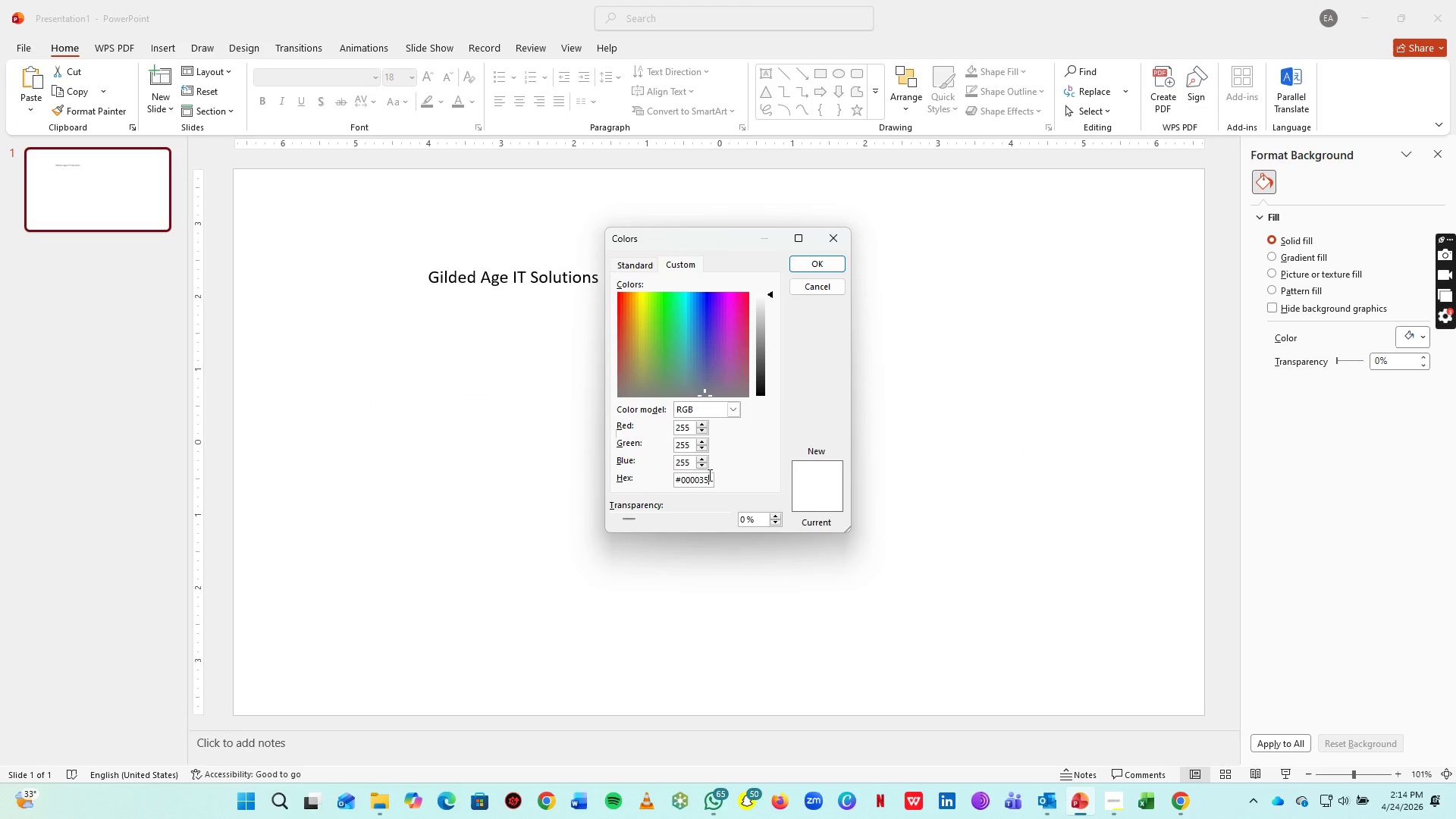 
key(Control+V)
 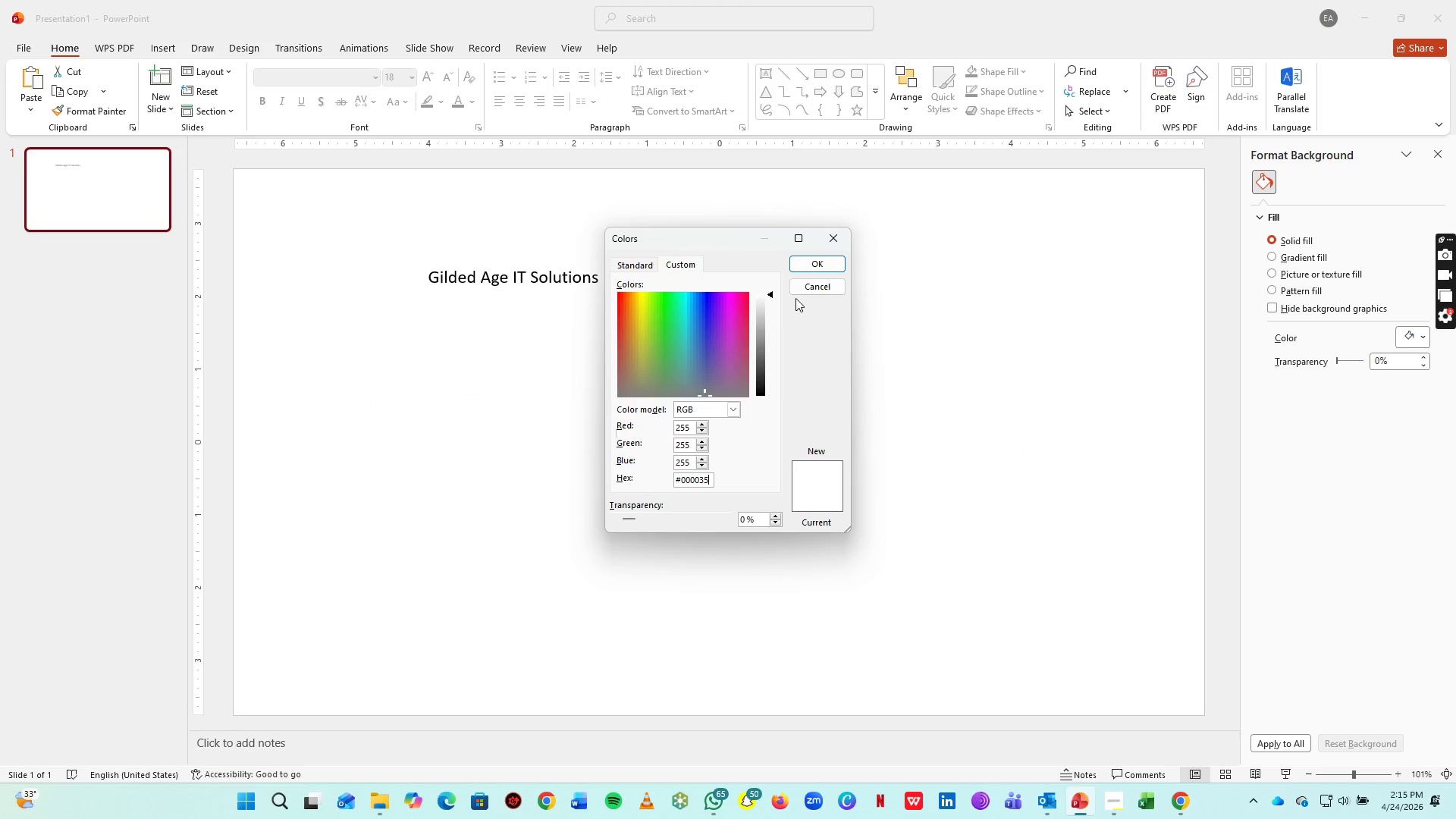 
left_click([834, 265])
 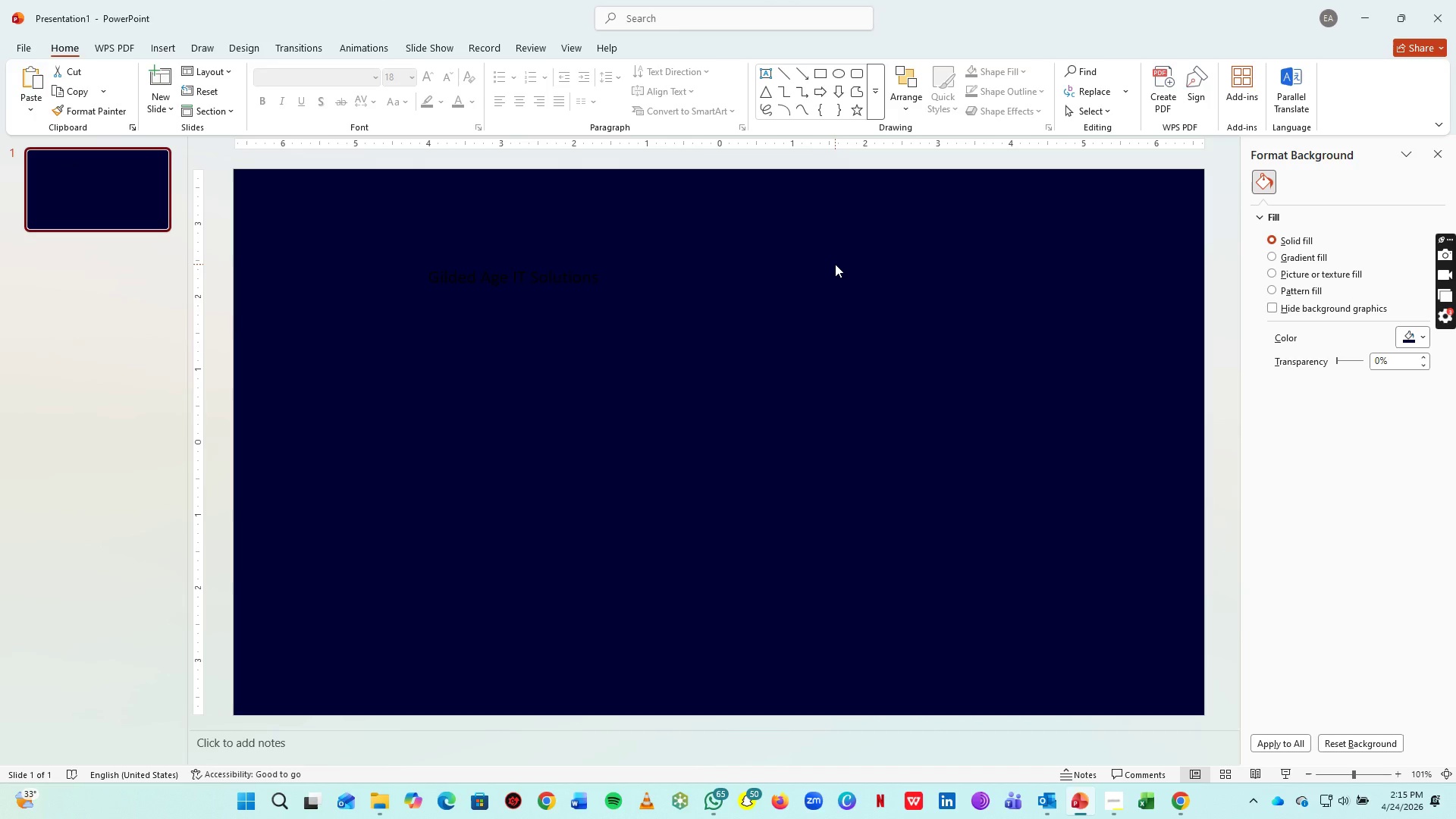 
key(Alt+Tab)